 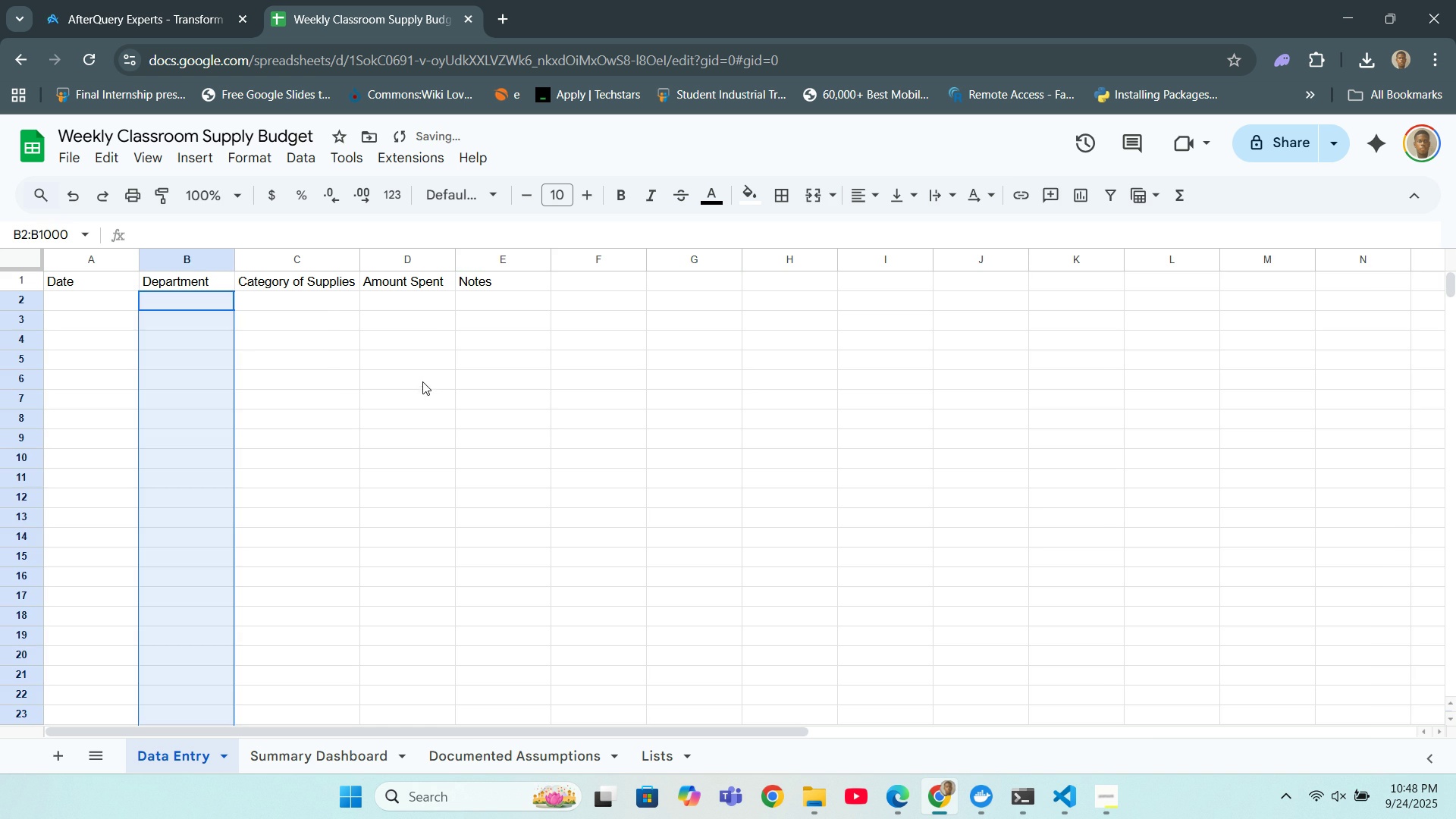 
left_click([385, 370])
 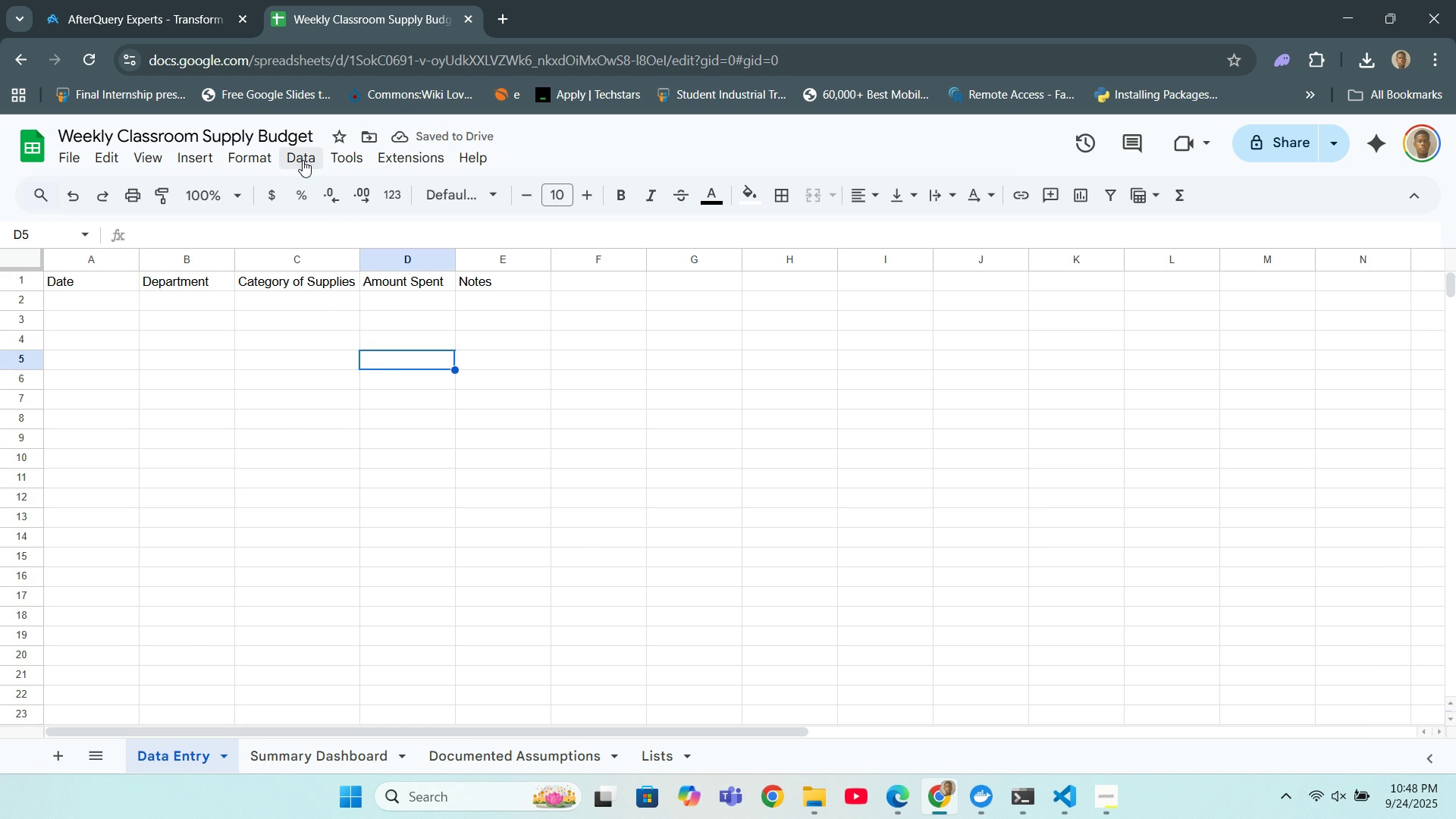 
left_click([303, 160])
 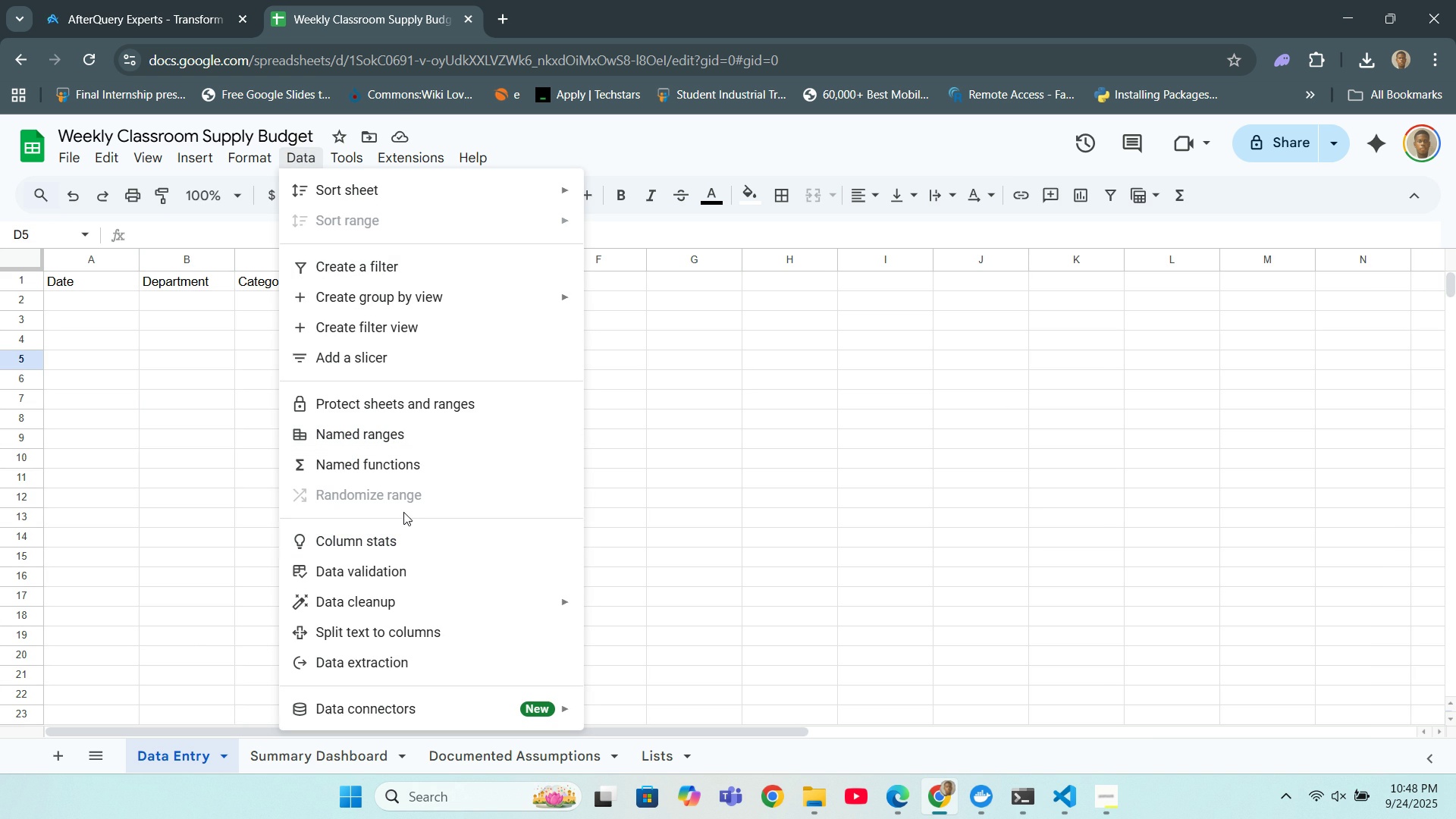 
wait(9.19)
 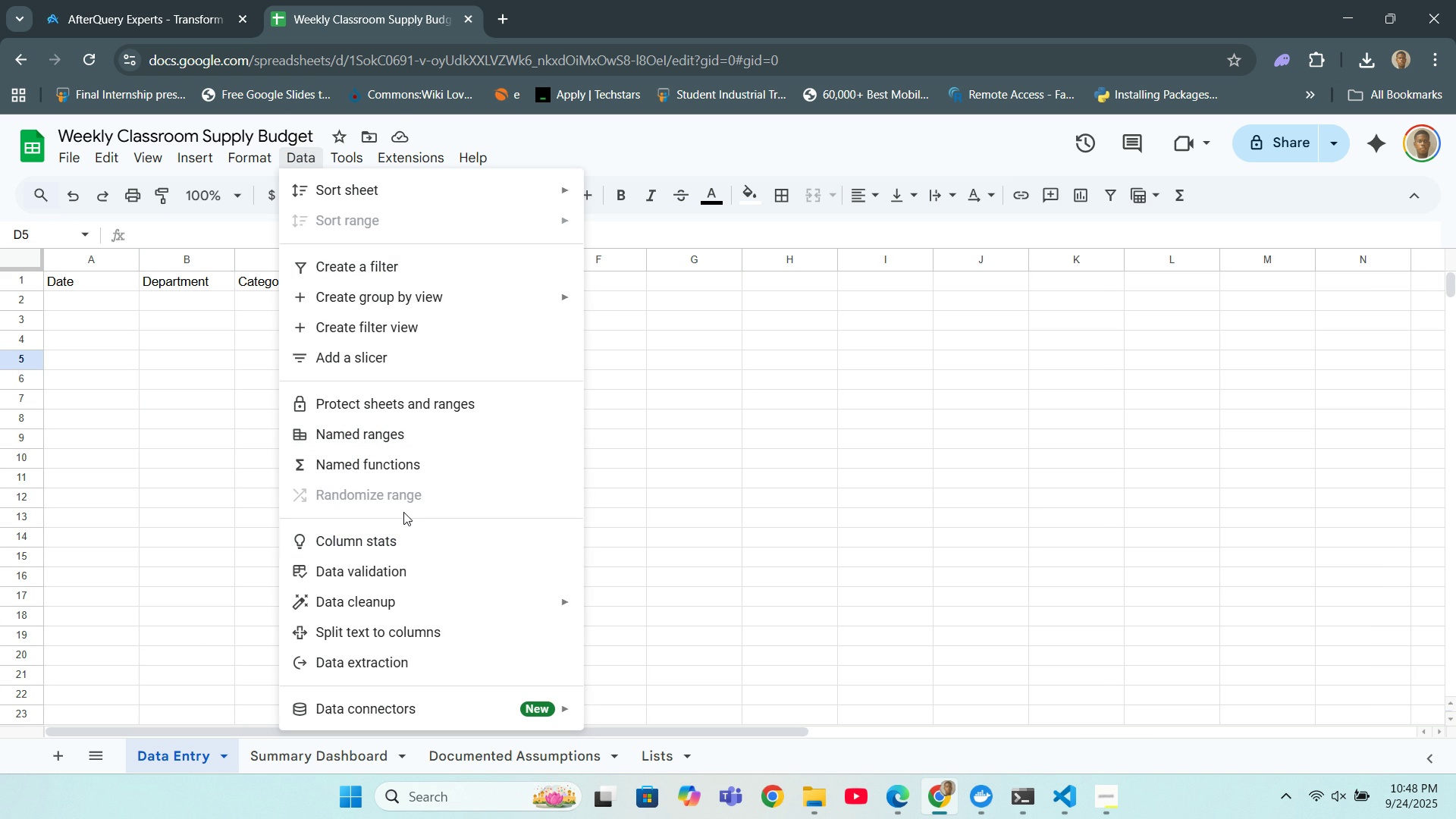 
left_click([1392, 268])
 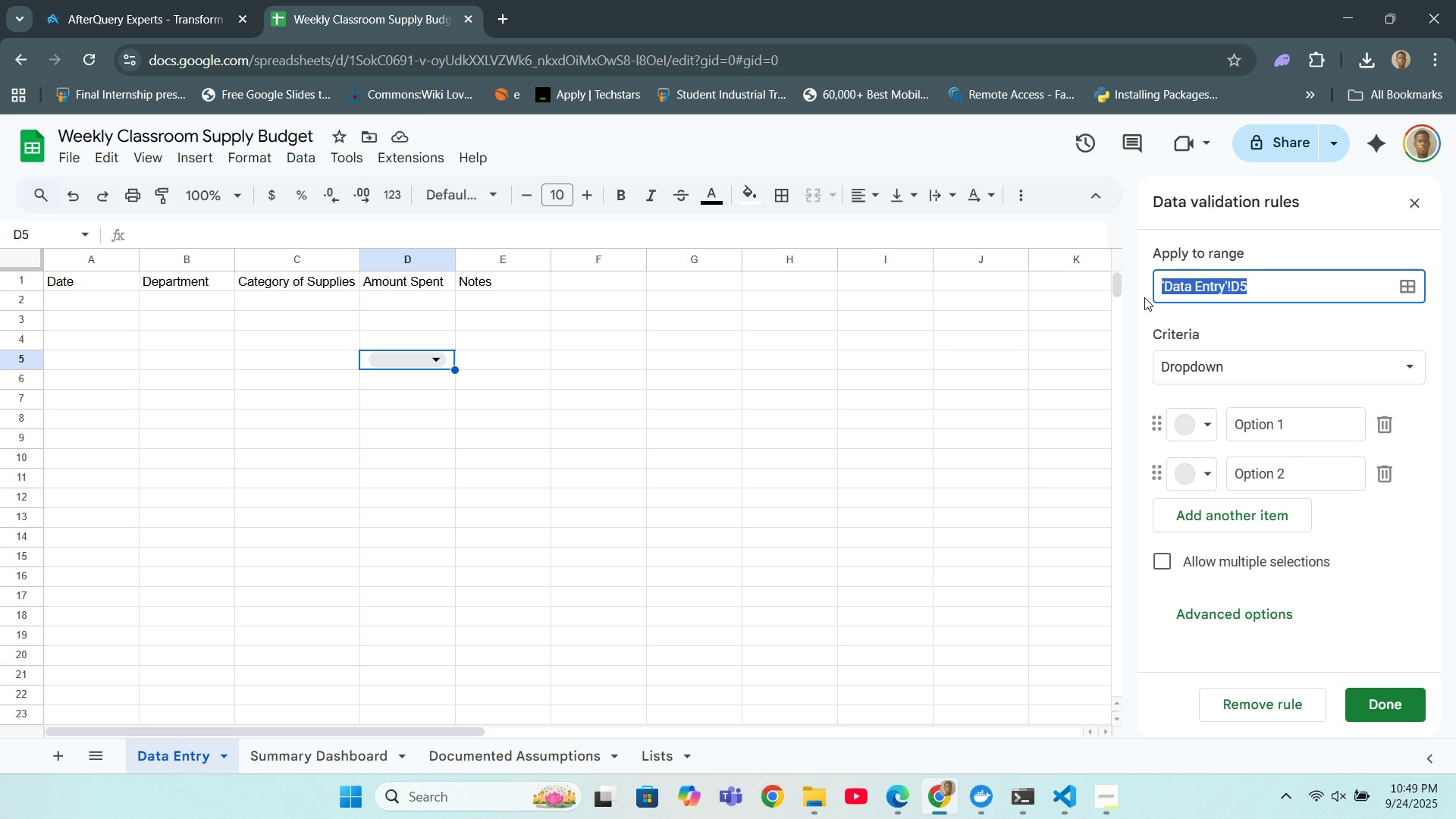 
wait(19.95)
 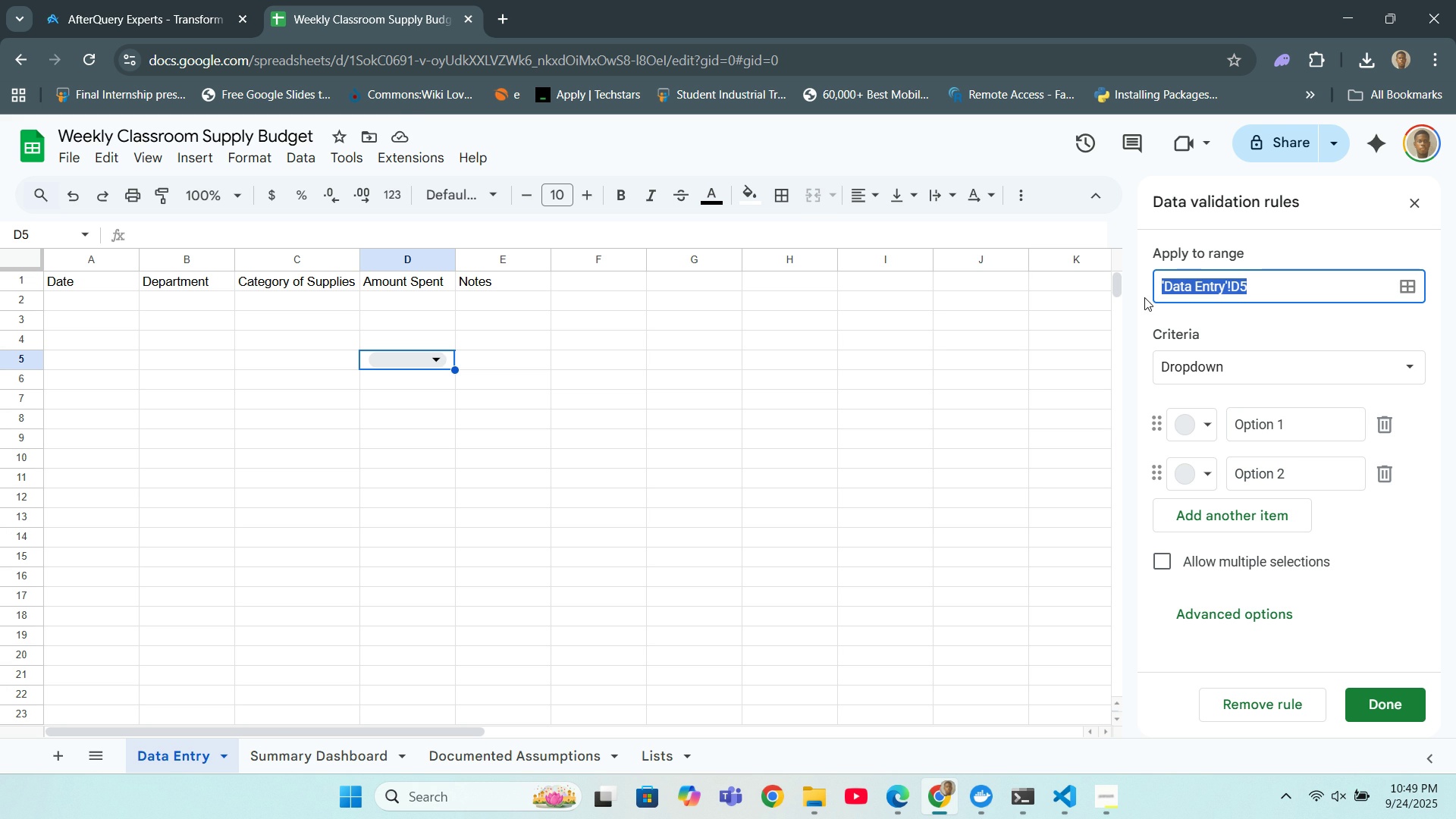 
left_click([638, 762])
 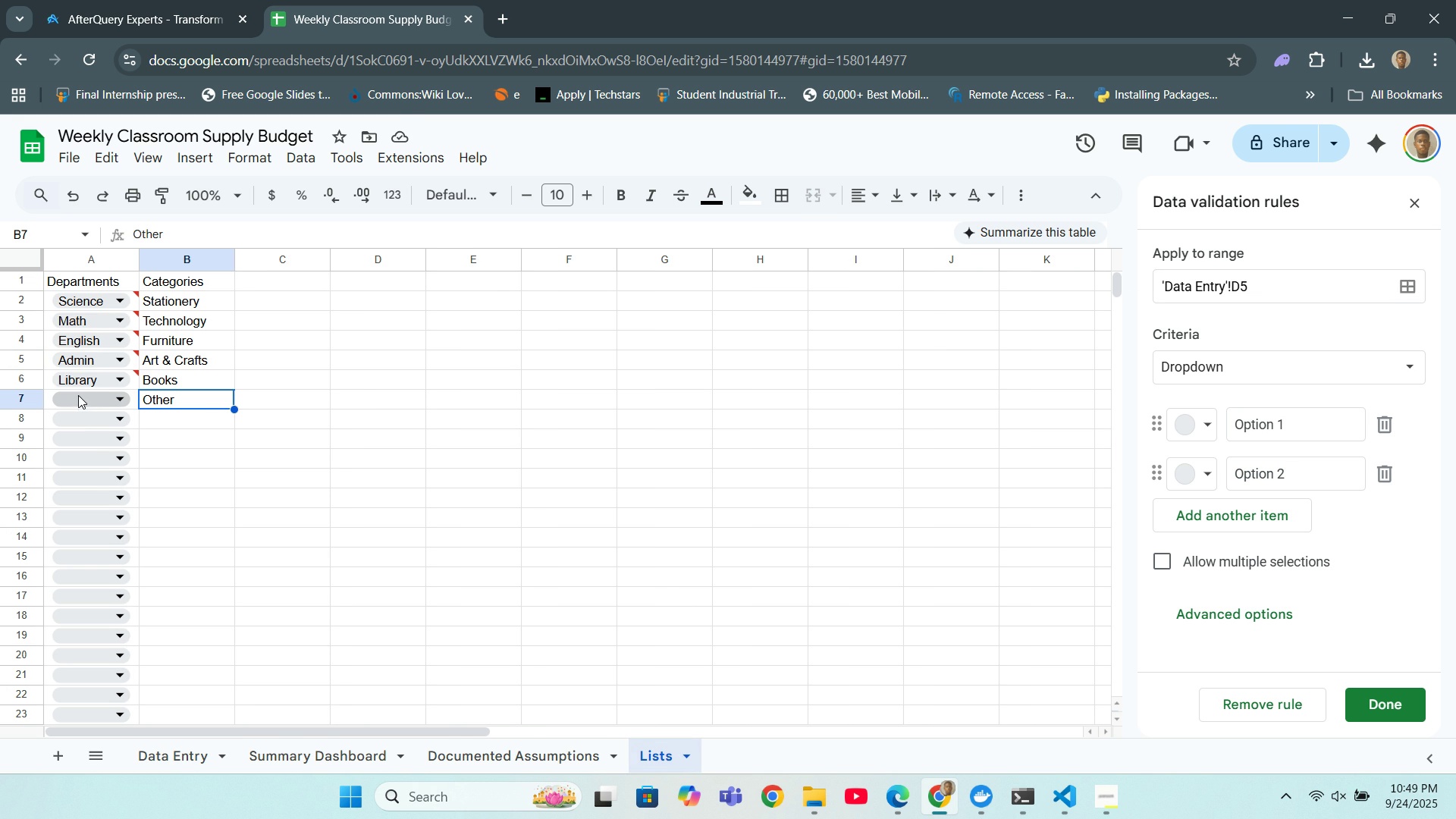 
wait(5.62)
 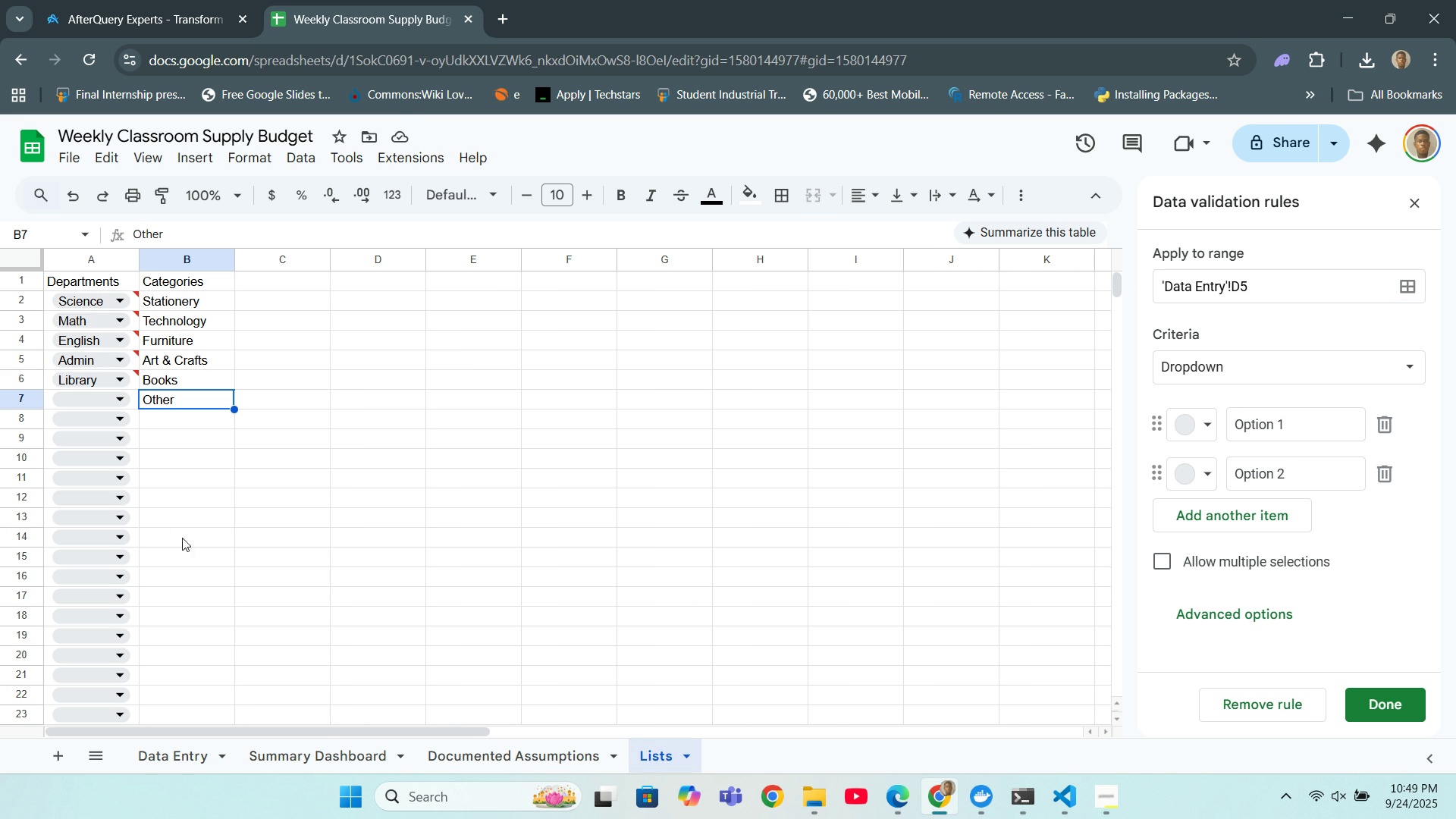 
left_click([70, 384])
 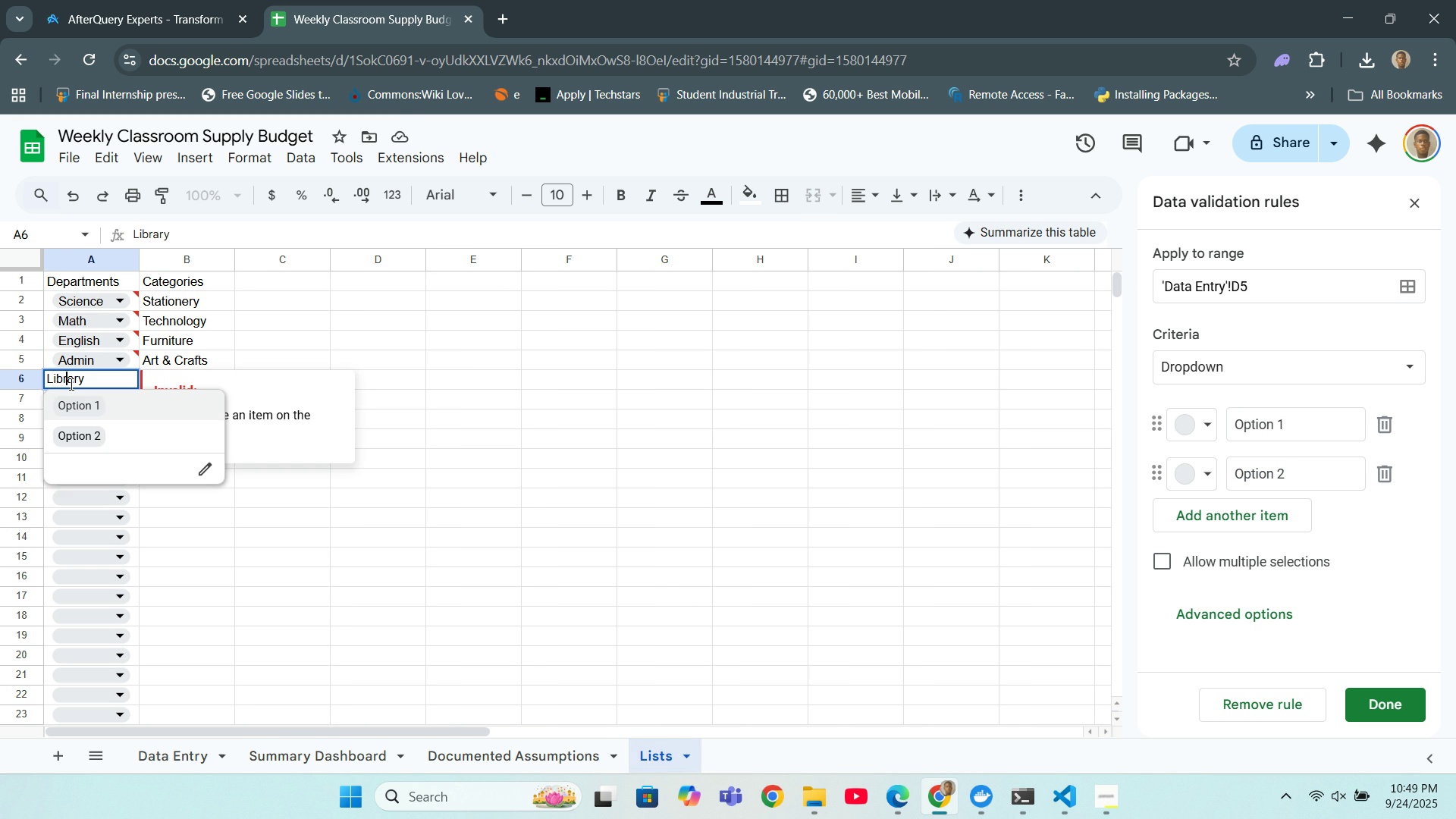 
left_click([70, 384])
 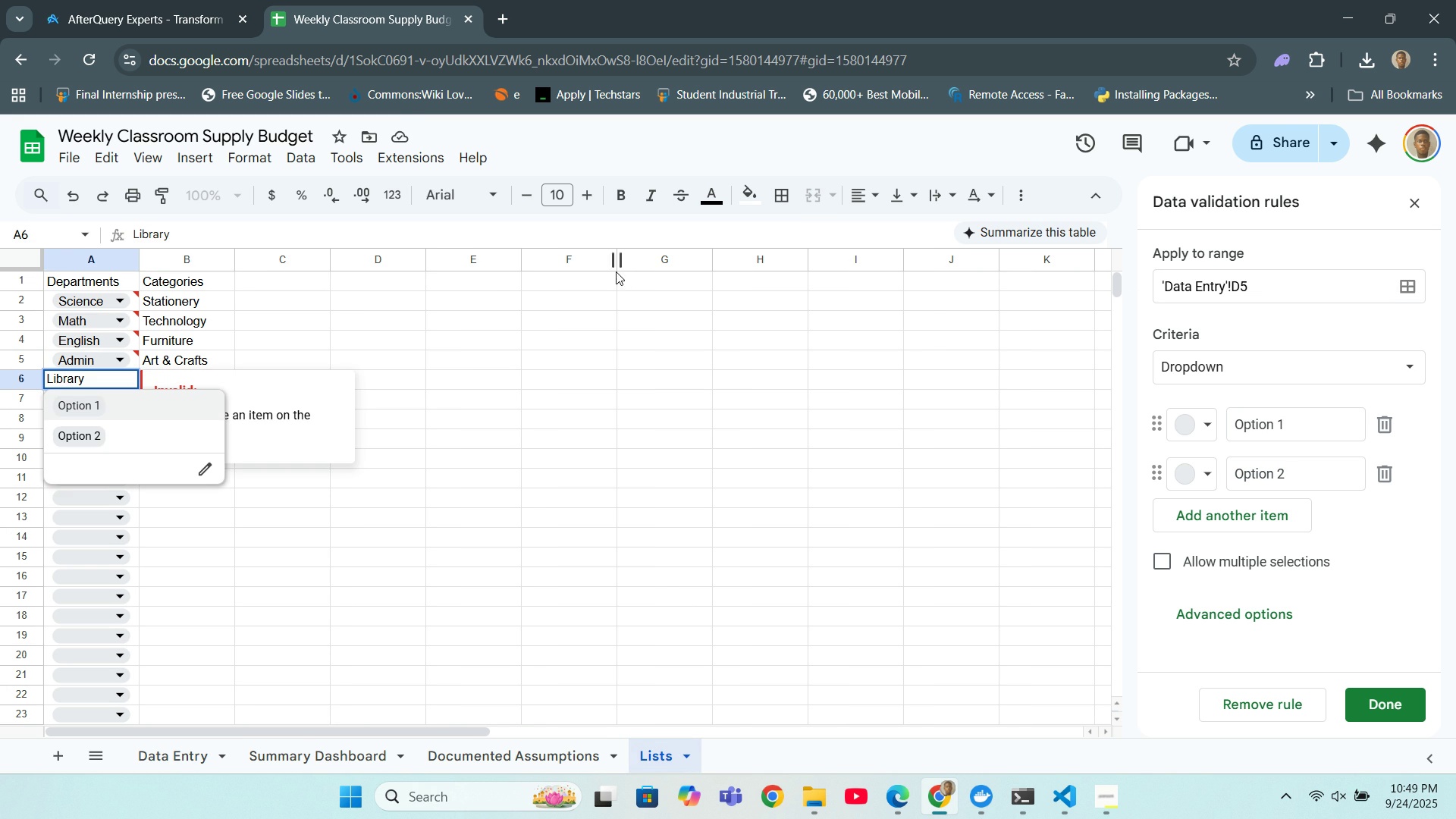 
left_click([616, 271])
 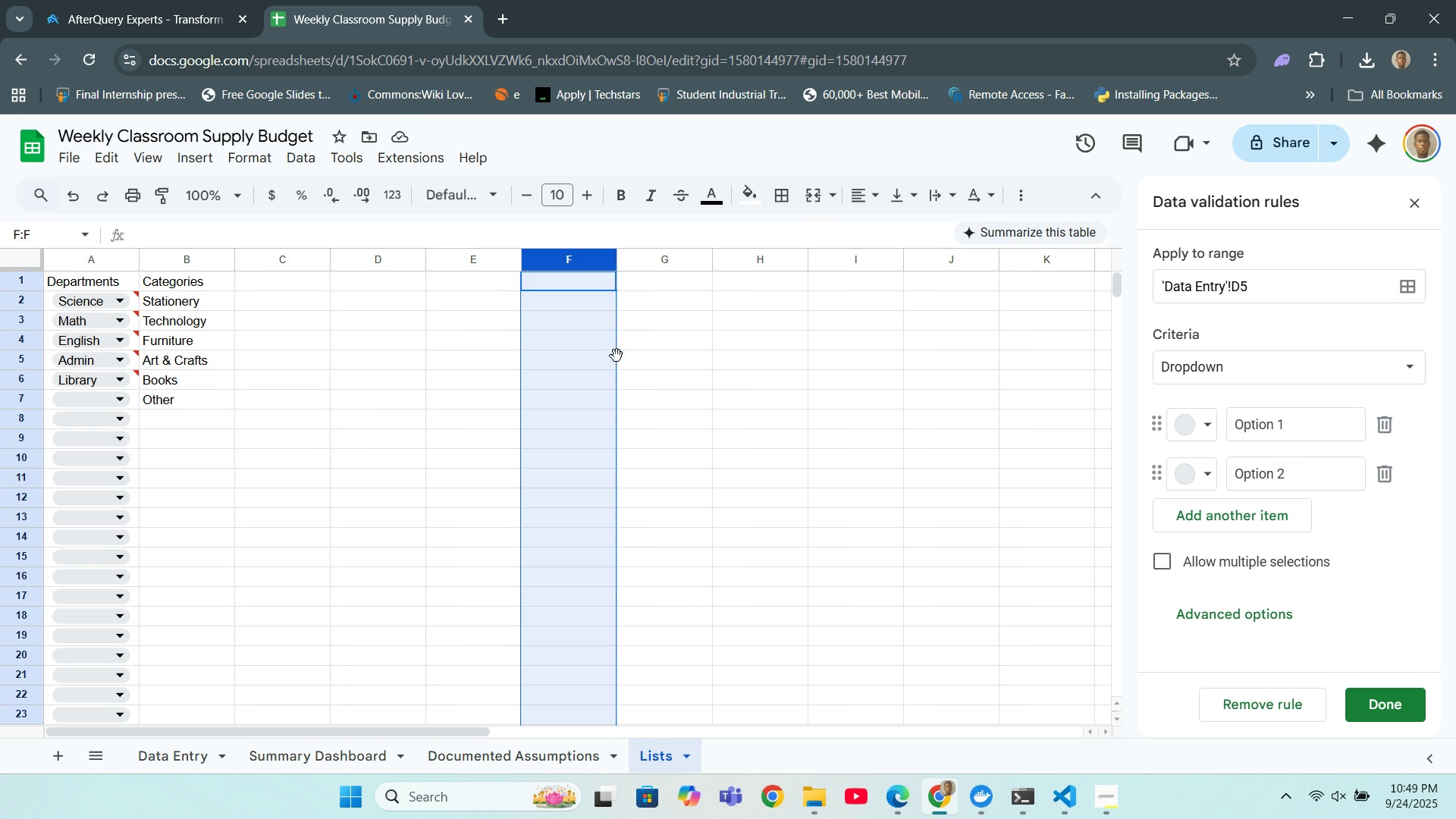 
left_click([615, 356])
 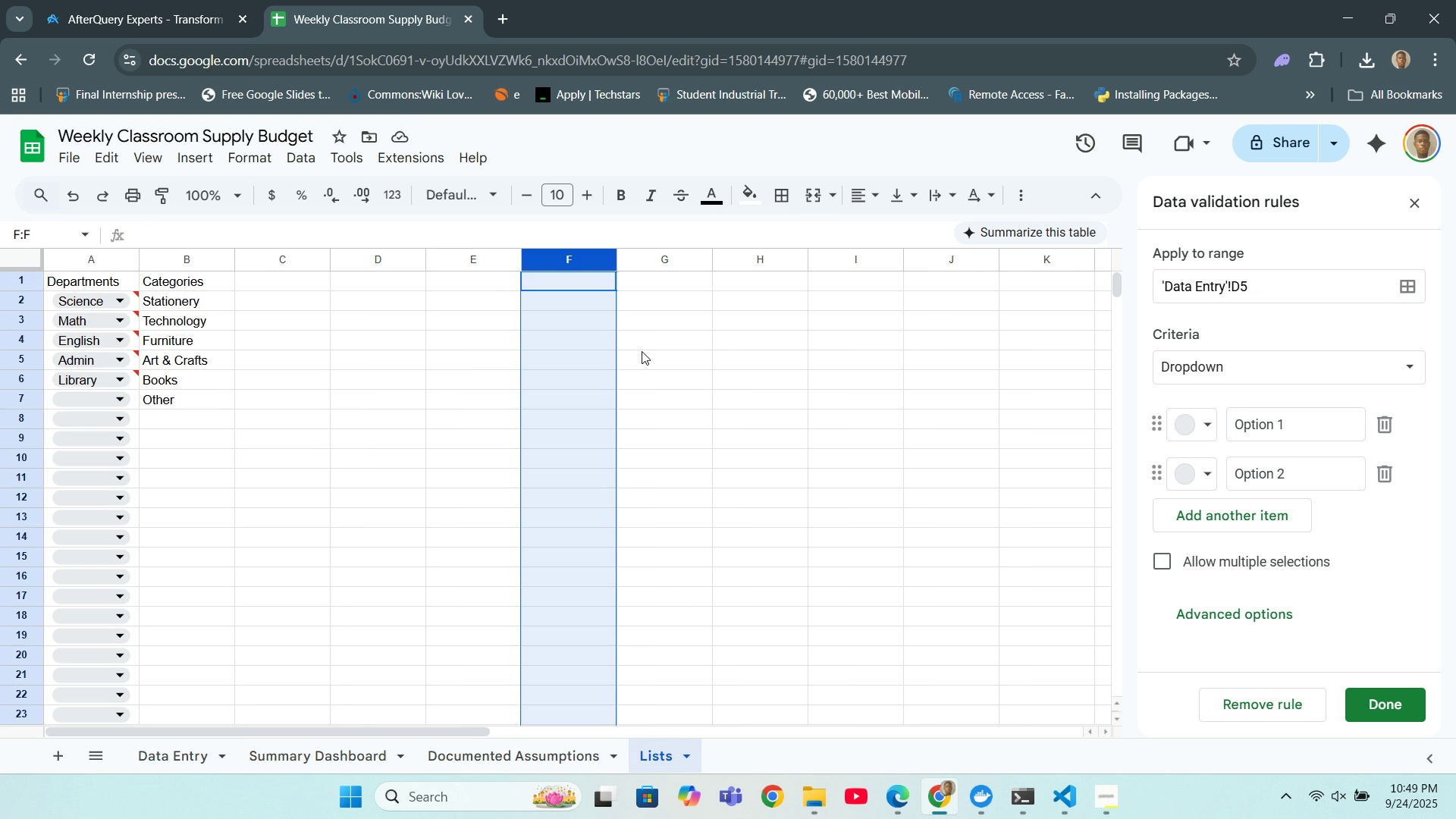 
double_click([642, 351])
 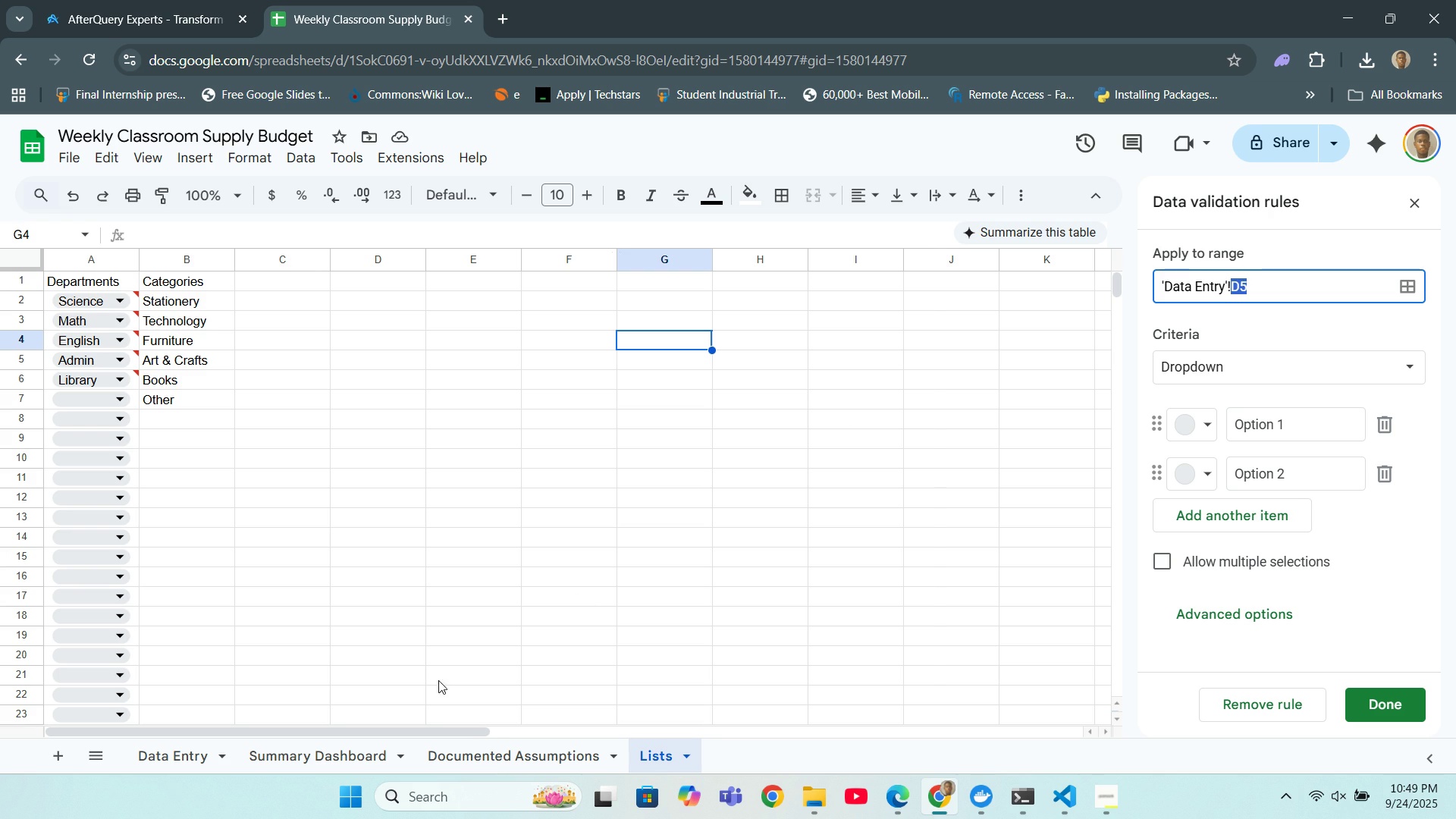 
left_click([155, 760])
 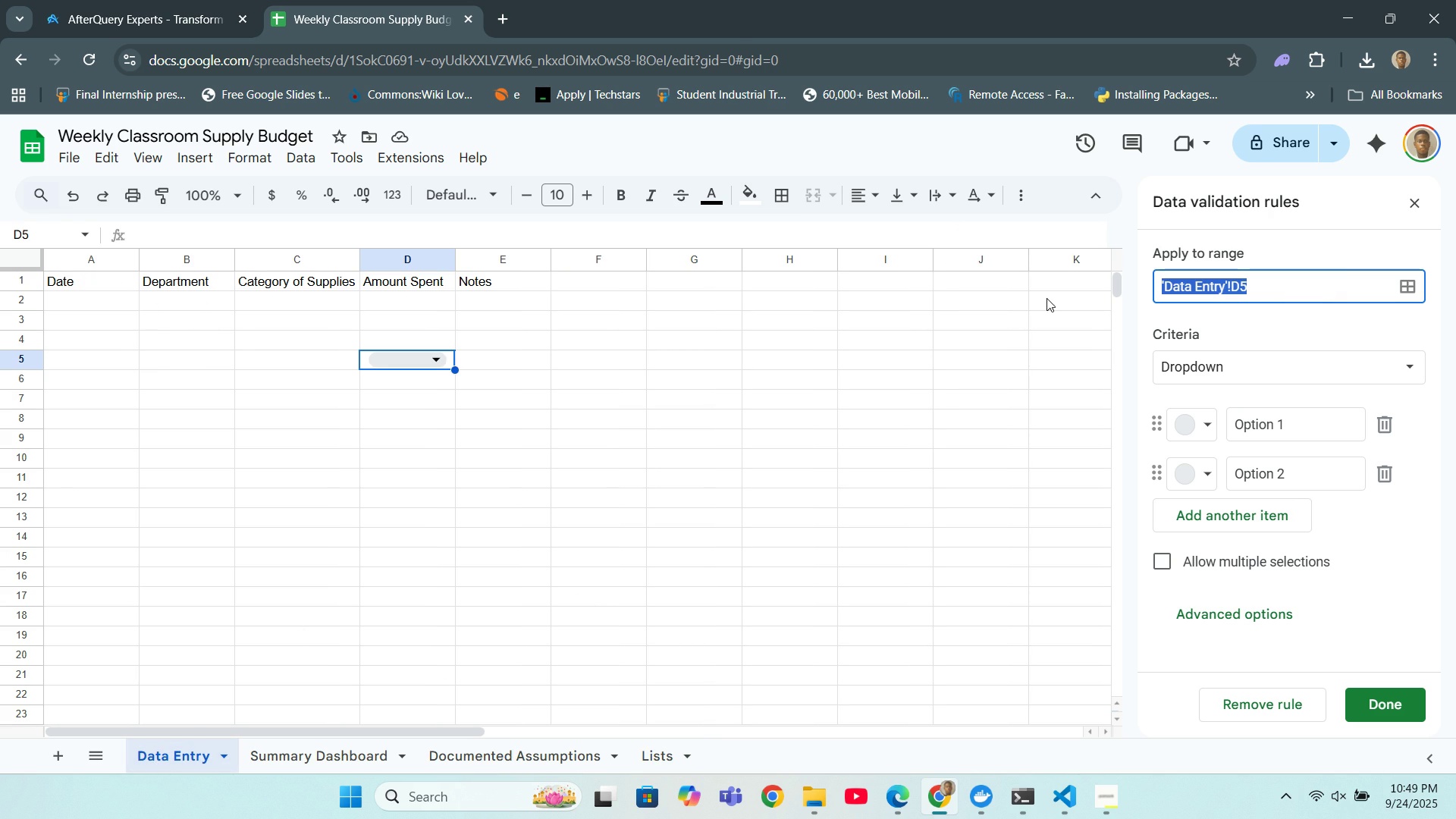 
wait(5.16)
 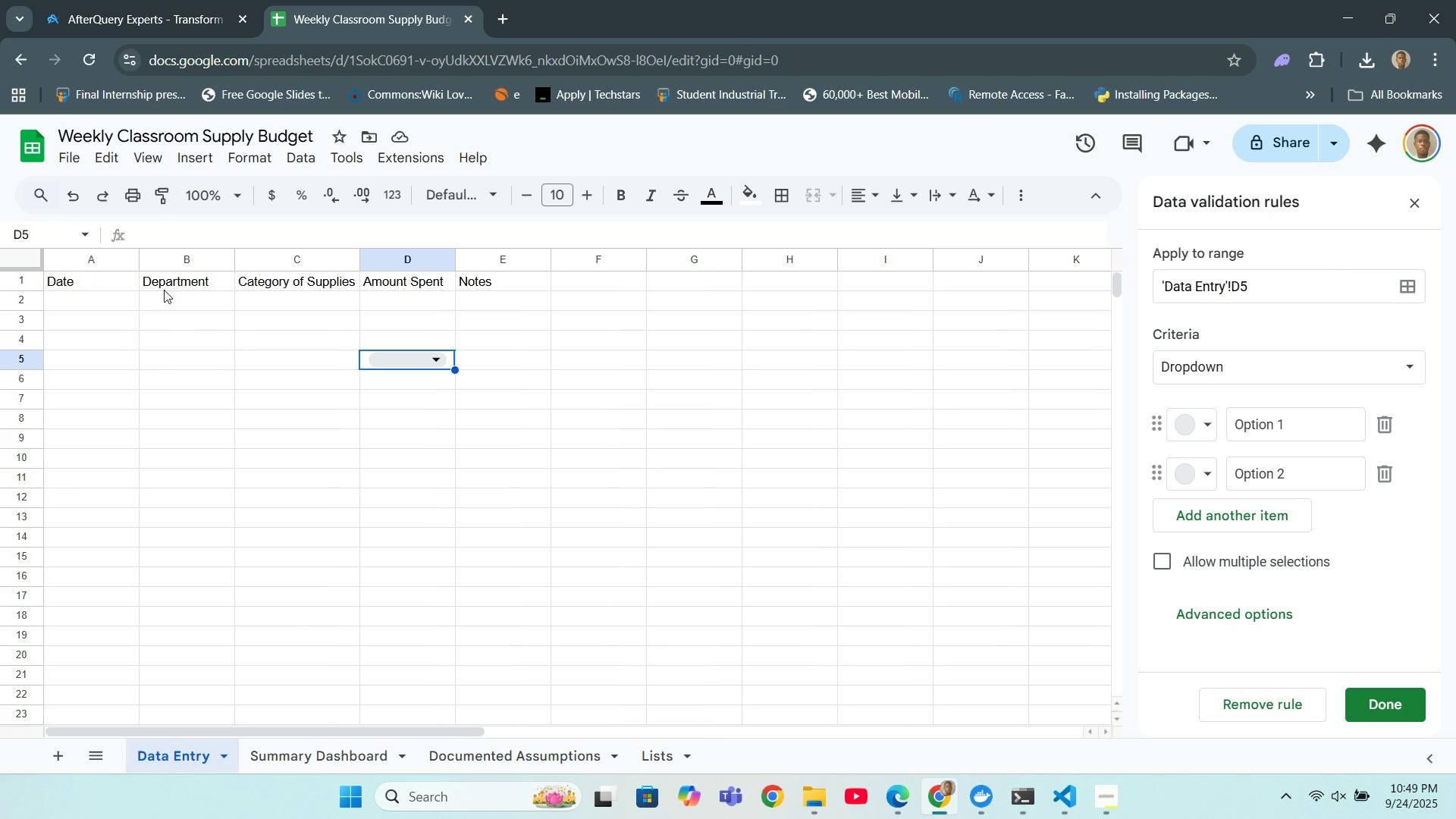 
left_click([1337, 301])
 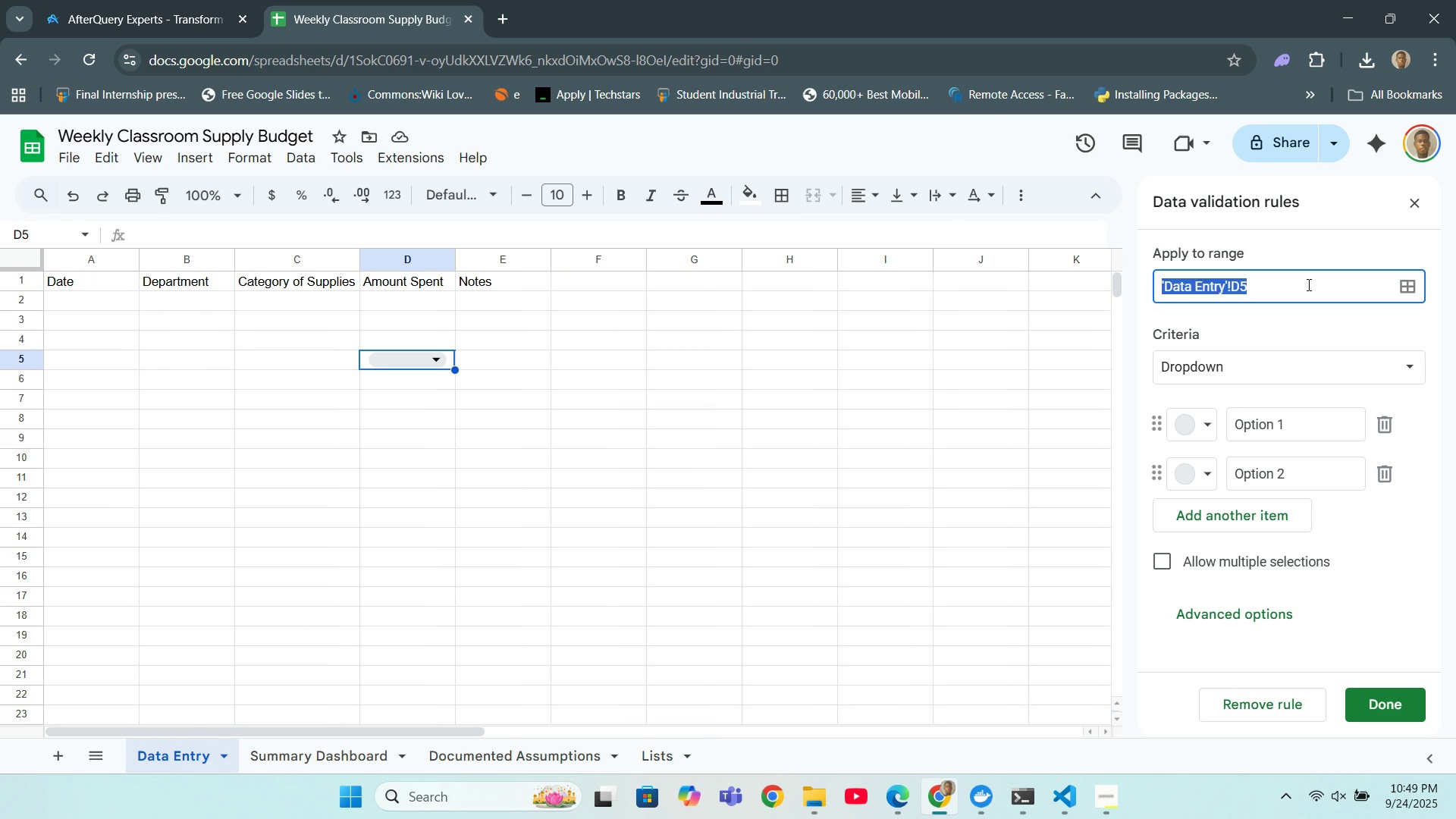 
left_click([1307, 284])
 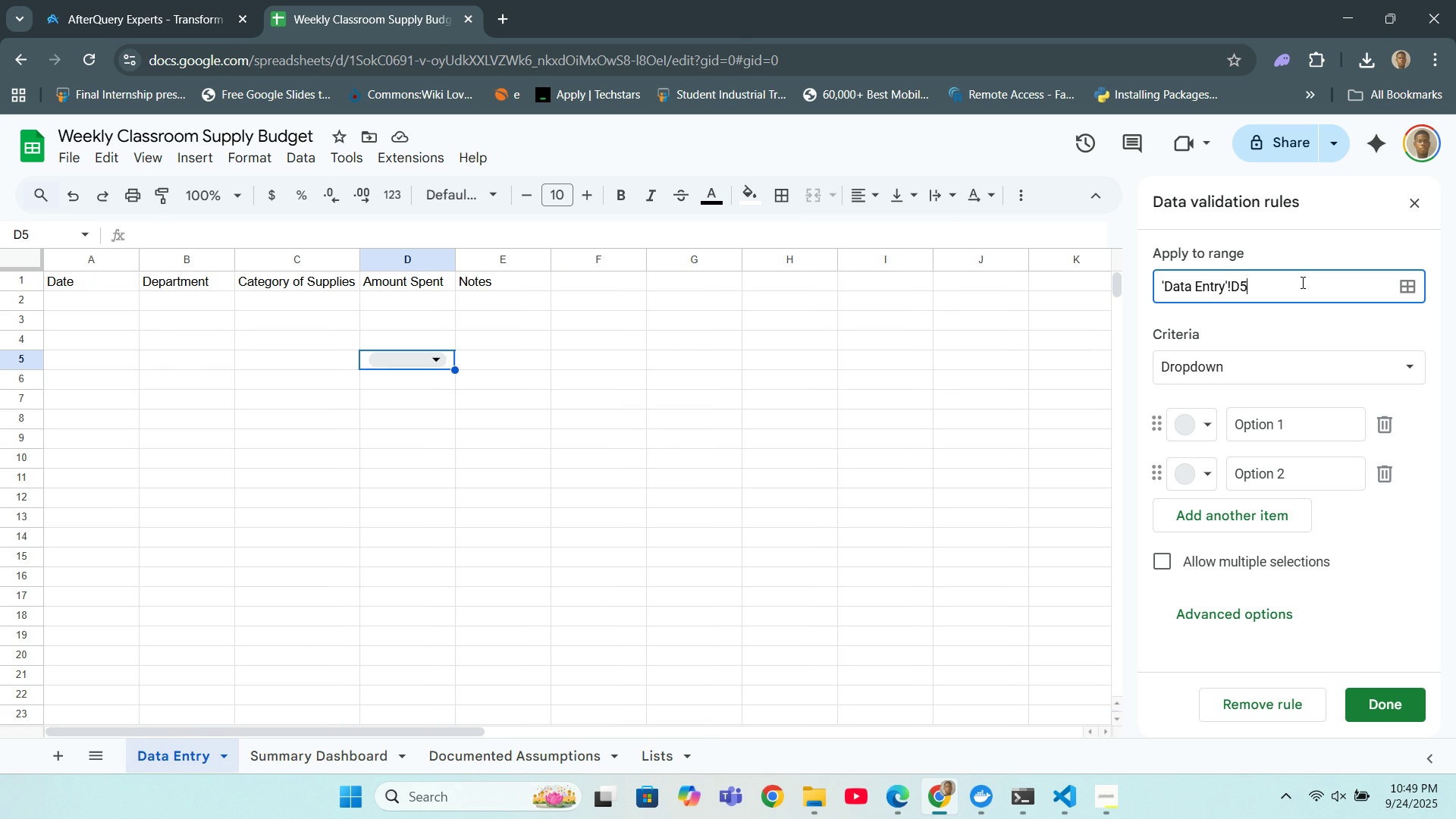 
key(Backspace)
key(Backspace)
type(B@:)
key(Backspace)
key(Backspace)
type(2:B)